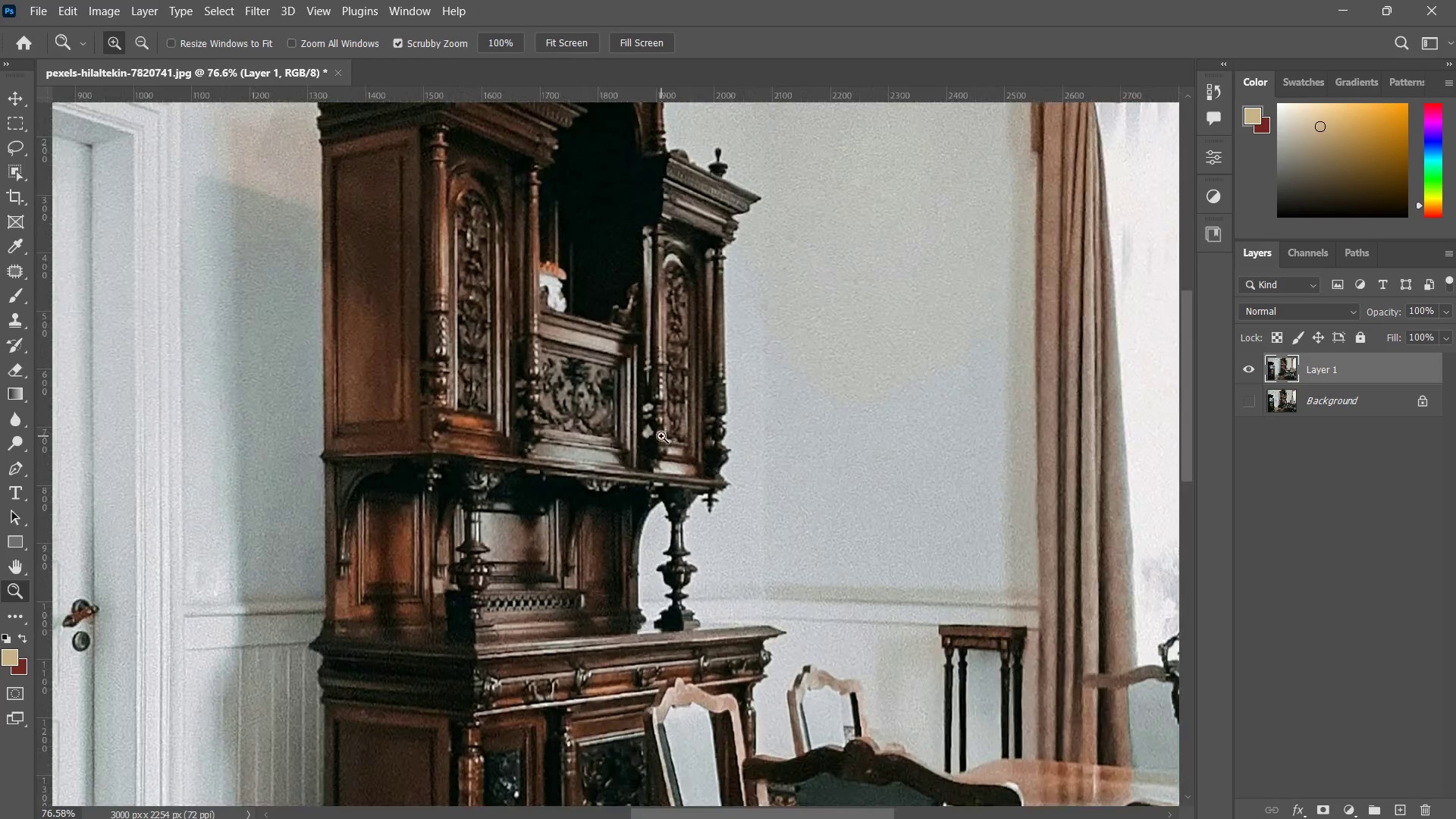 
left_click_drag(start_coordinate=[577, 319], to_coordinate=[601, 410])
 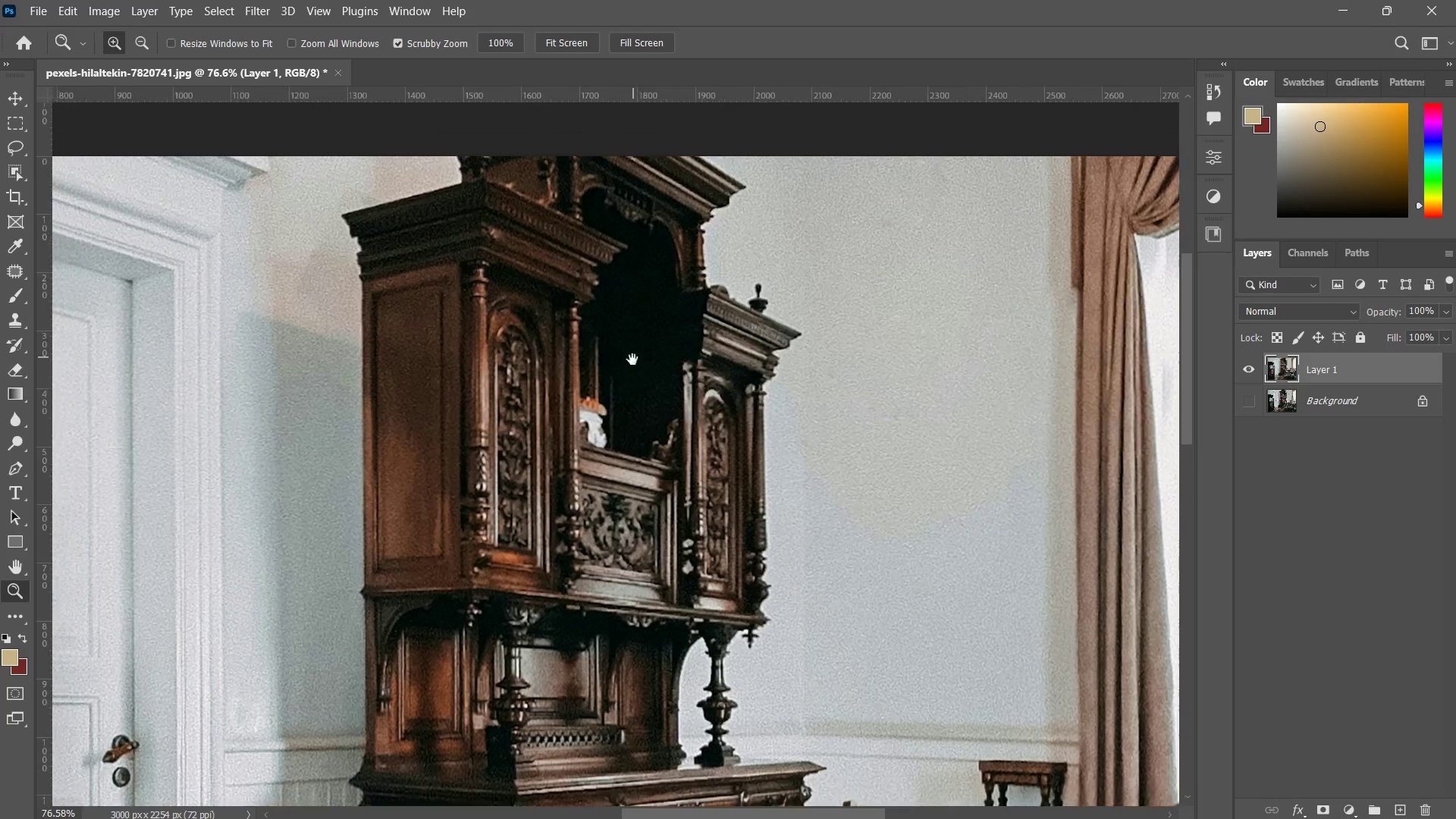 
left_click_drag(start_coordinate=[633, 357], to_coordinate=[603, 434])
 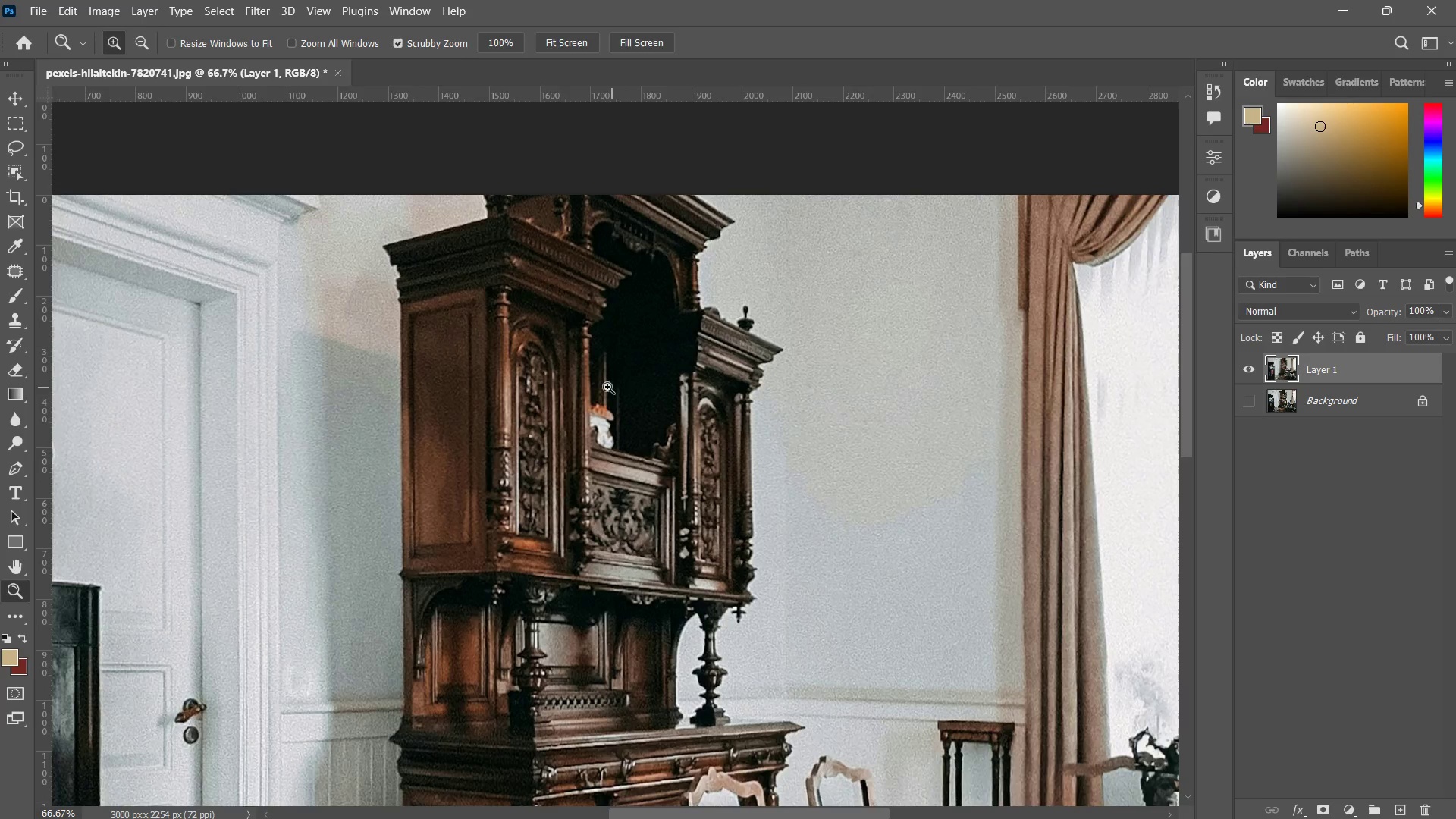 
left_click_drag(start_coordinate=[623, 369], to_coordinate=[609, 413])
 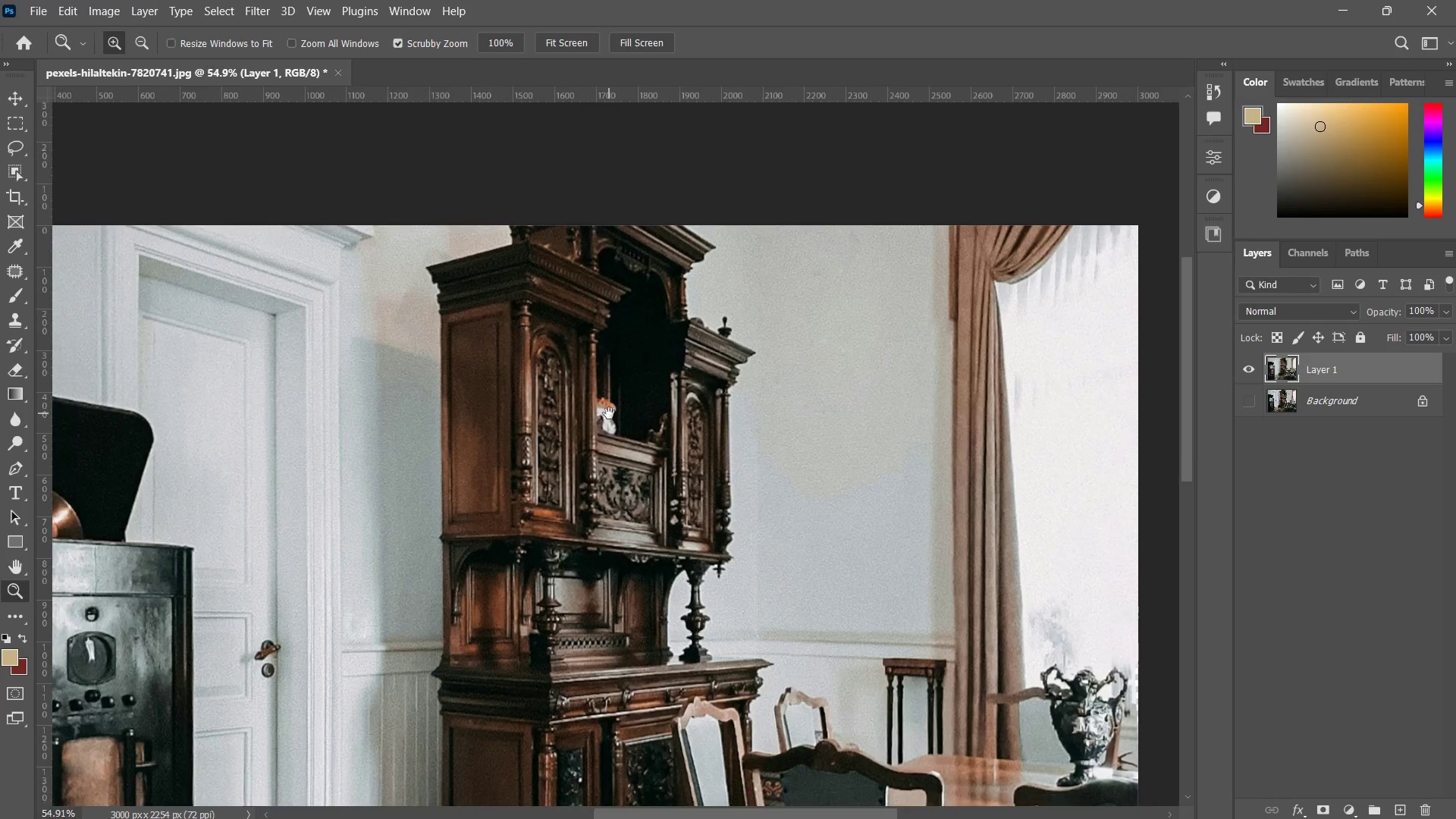 
left_click_drag(start_coordinate=[610, 413], to_coordinate=[668, 376])
 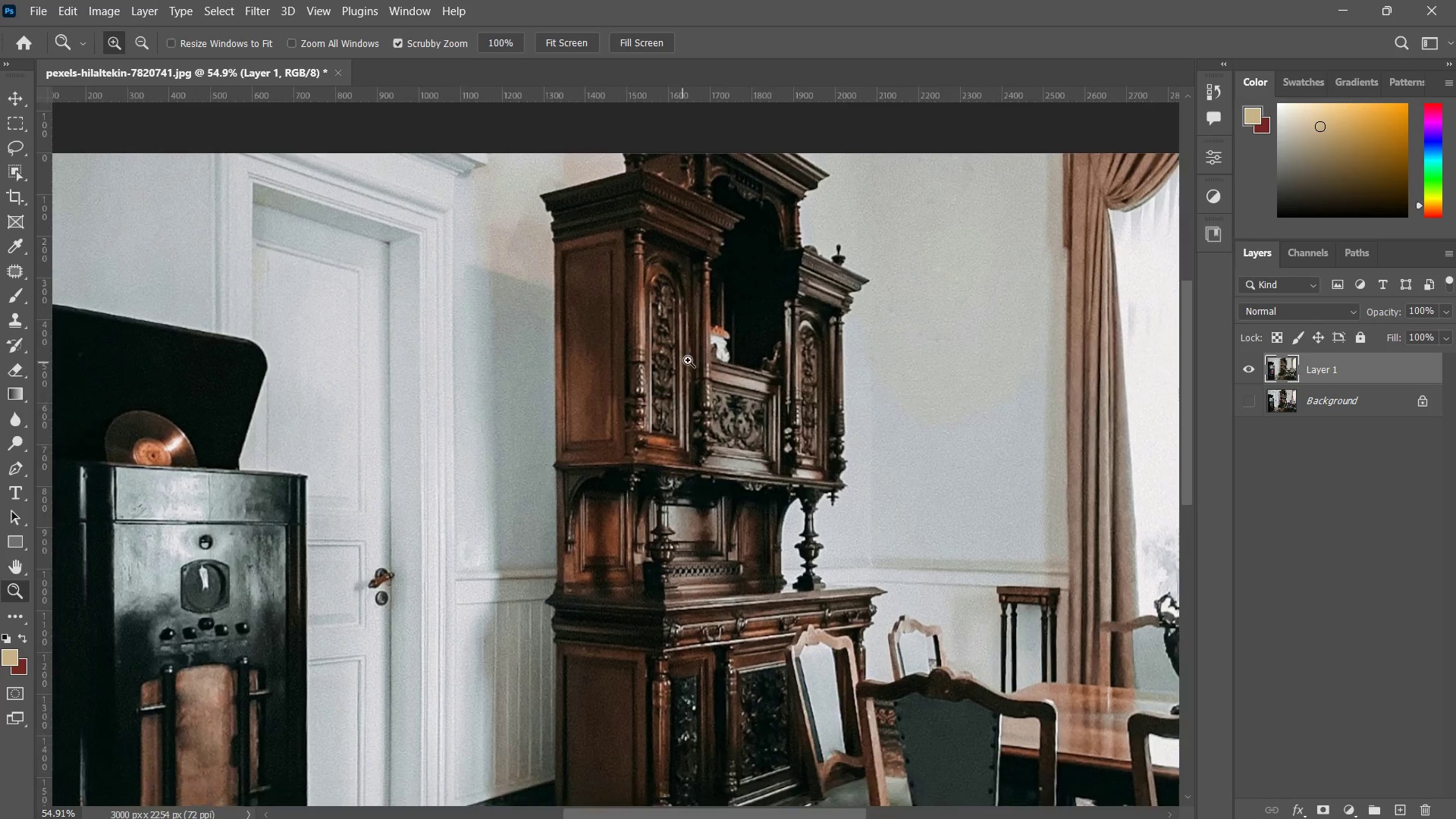 
left_click_drag(start_coordinate=[688, 359], to_coordinate=[674, 408])
 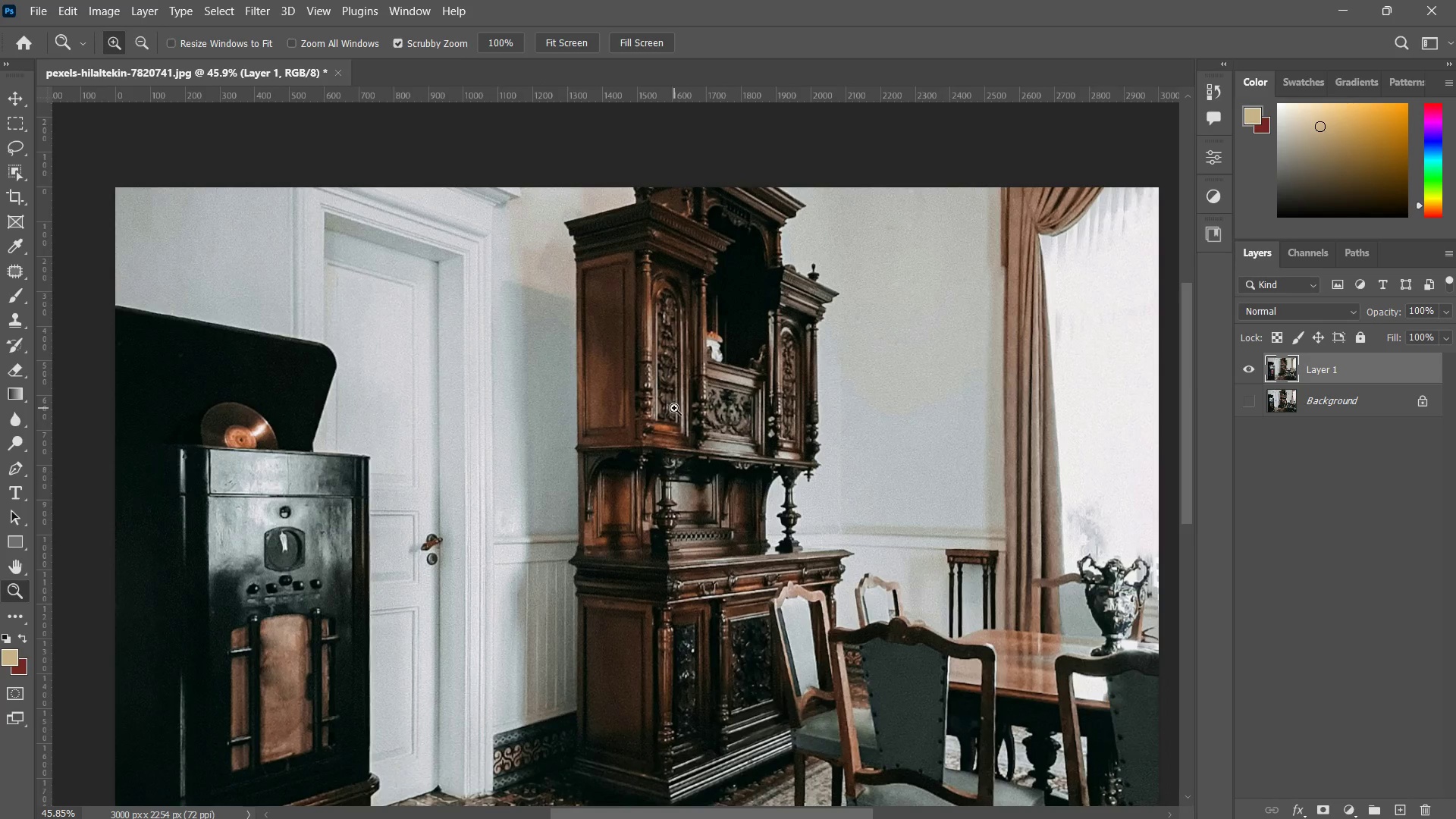 
key(Alt+AltLeft)
 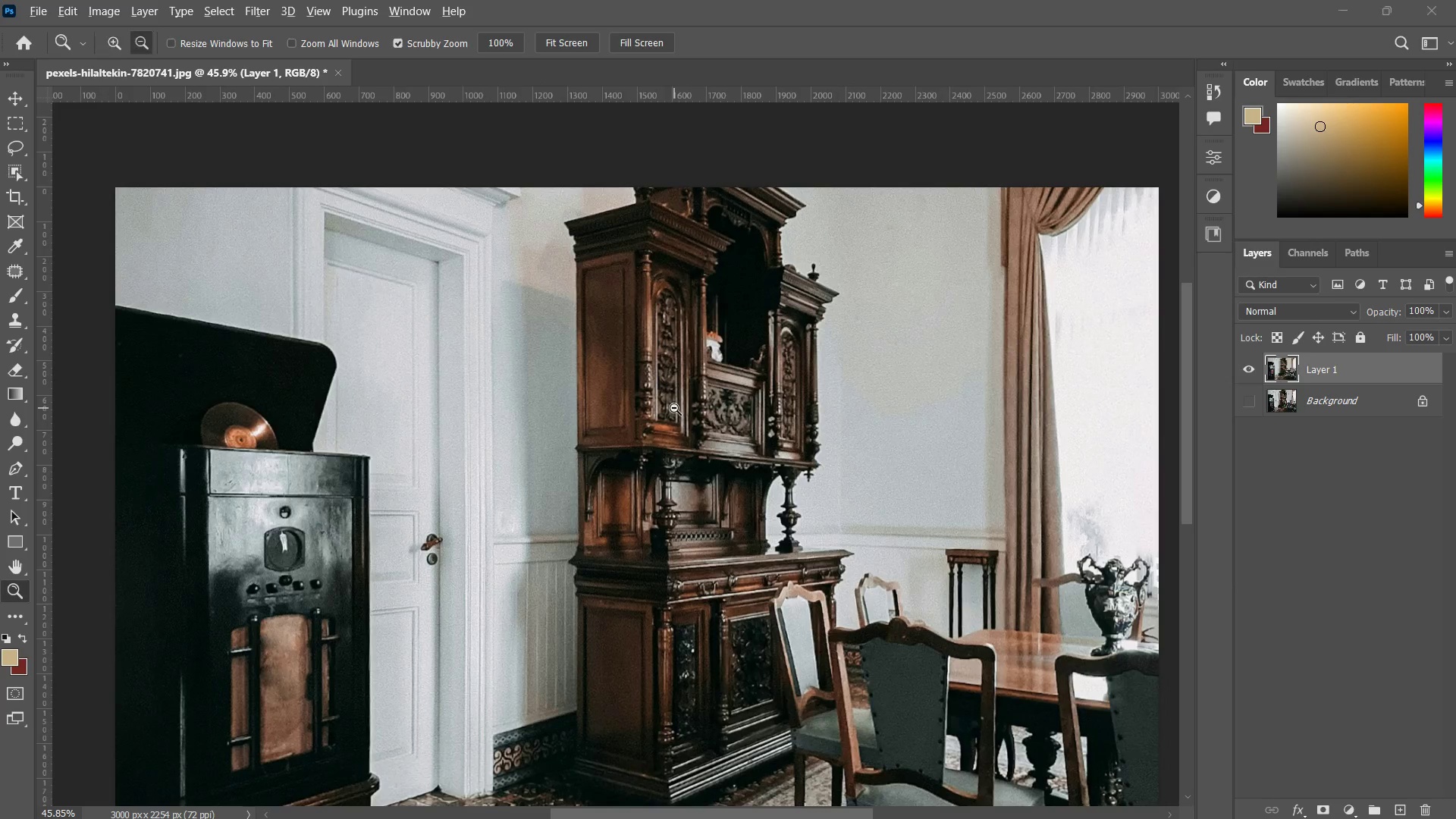 
key(Alt+Tab)